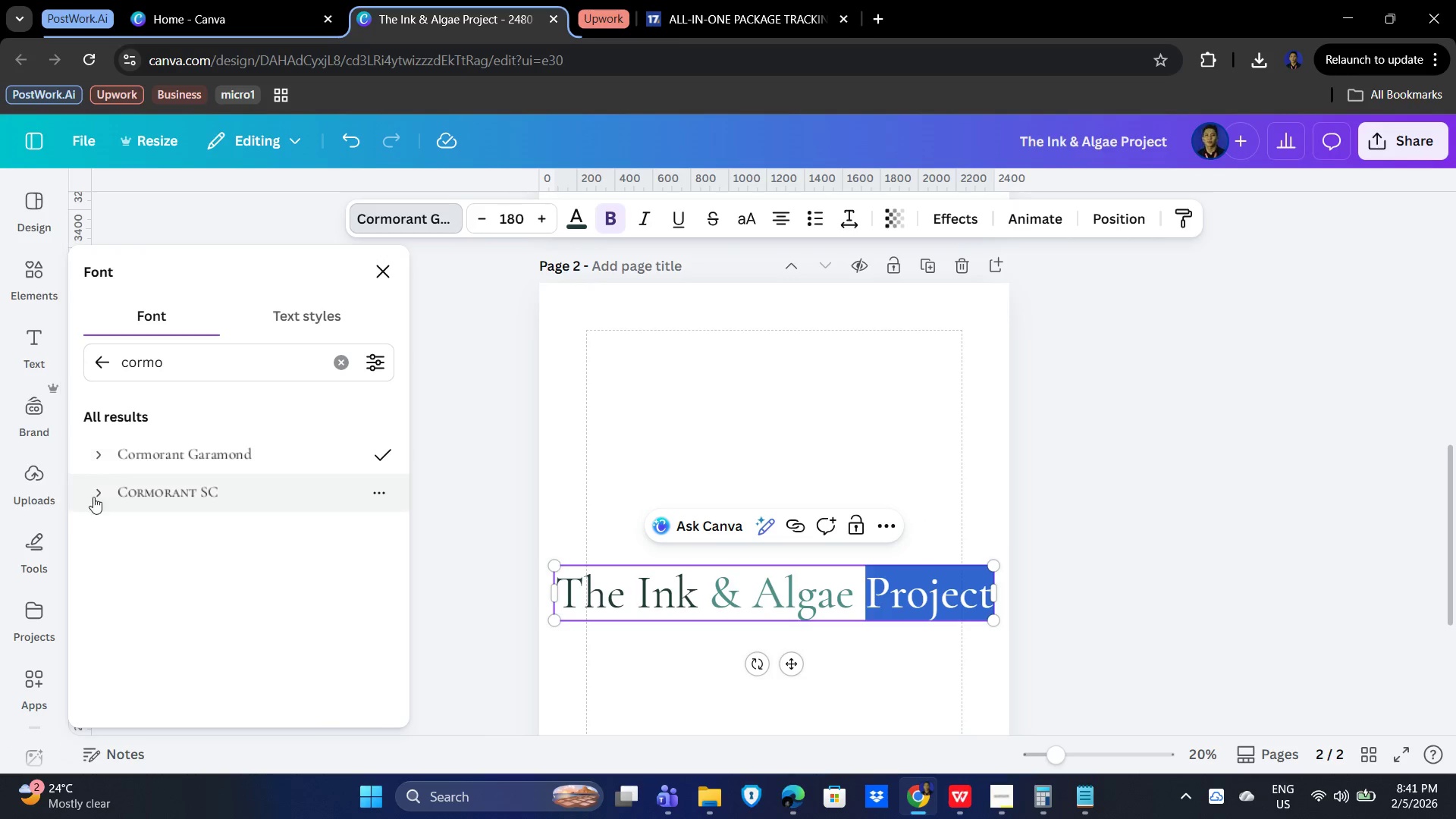 
left_click([98, 454])
 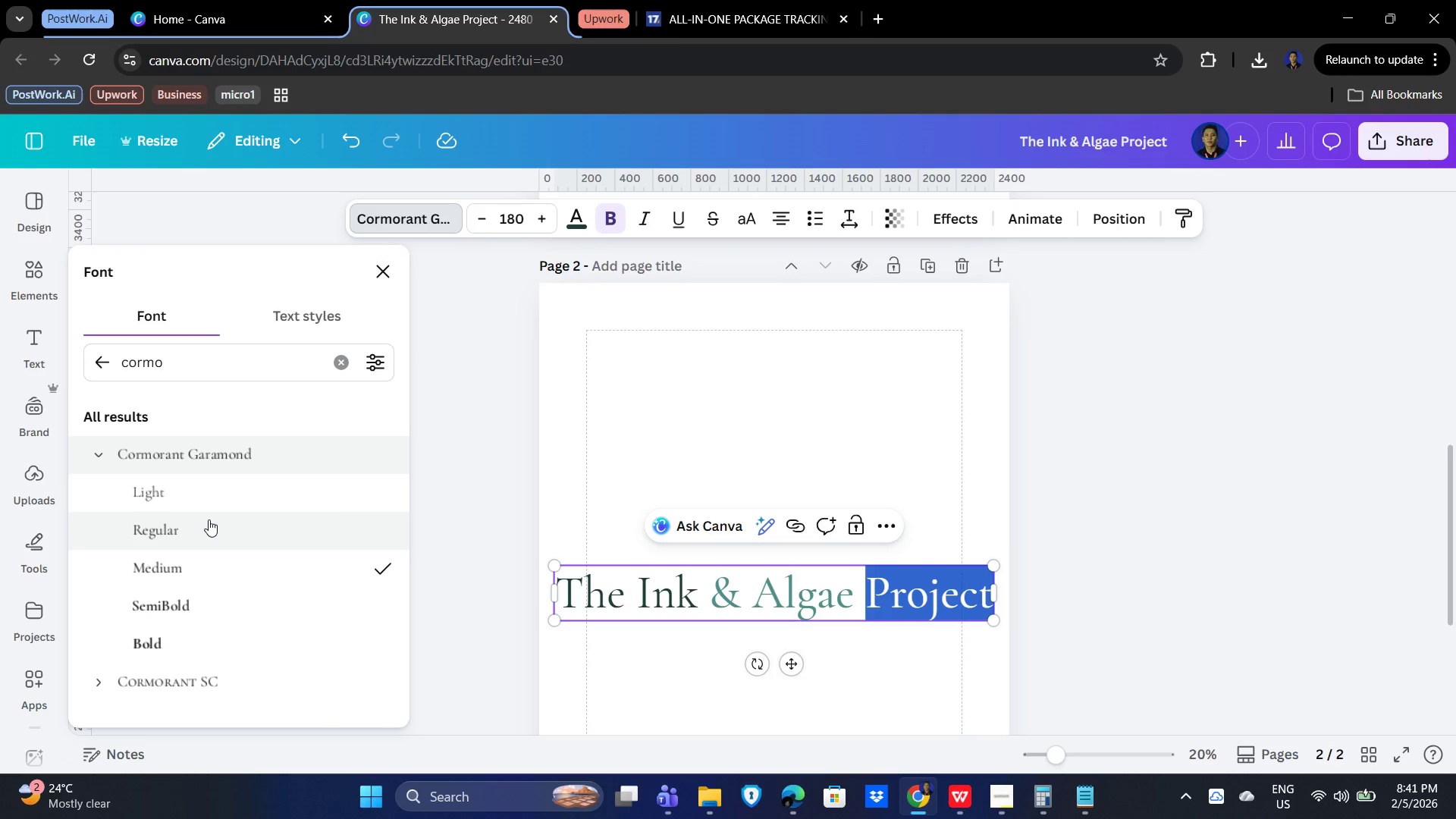 
left_click([209, 520])
 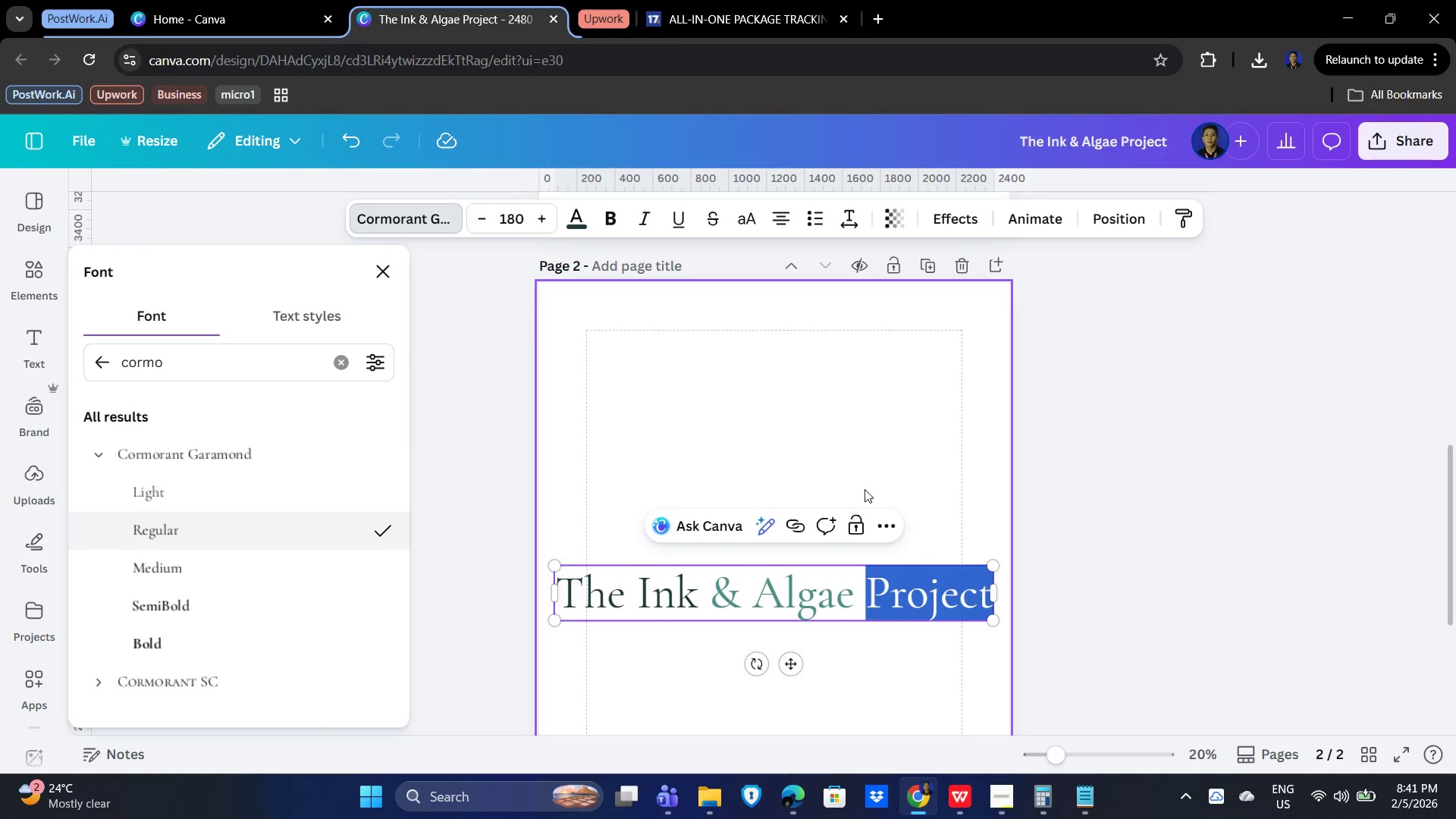 
left_click([940, 446])
 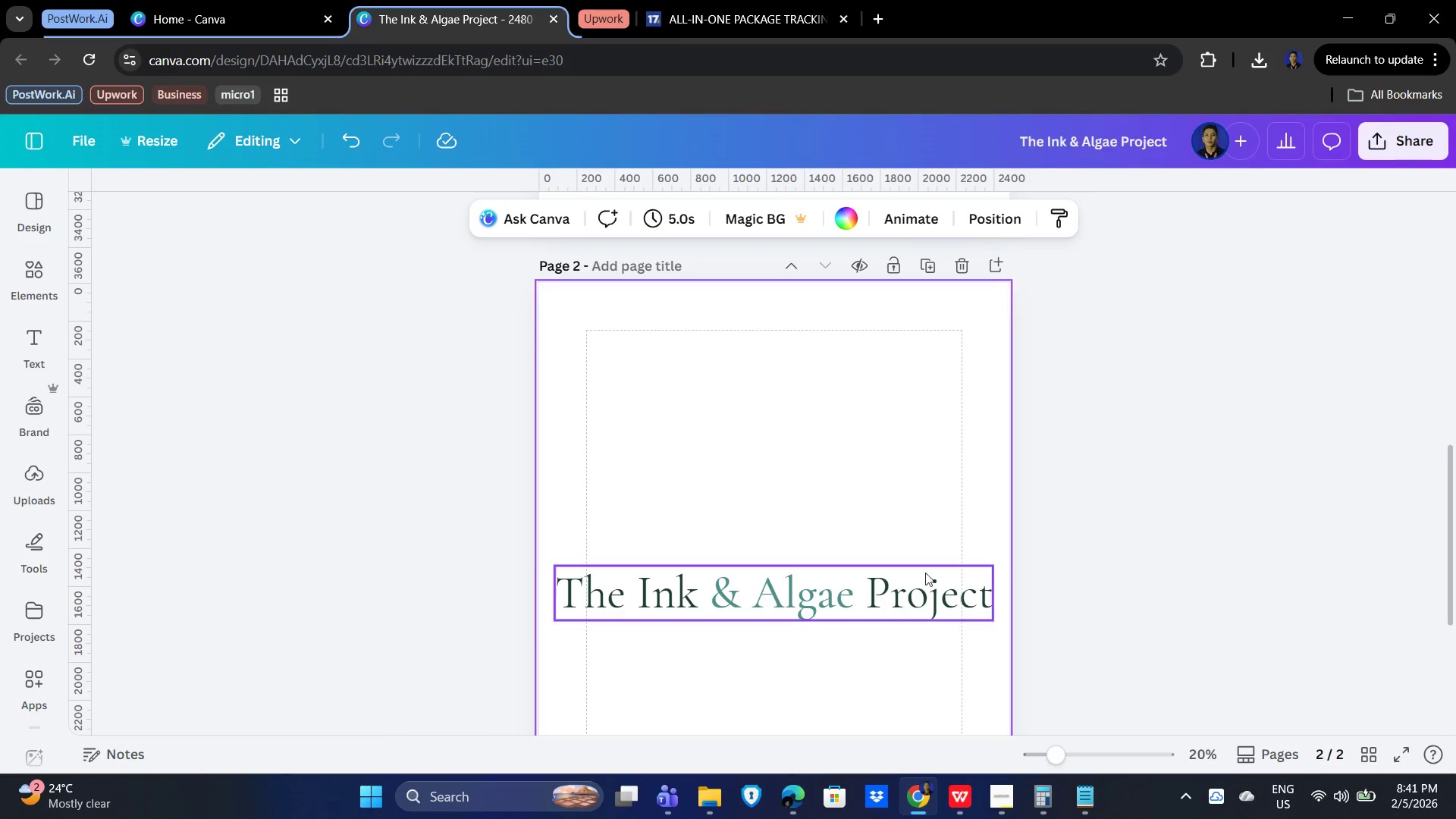 
left_click([780, 595])
 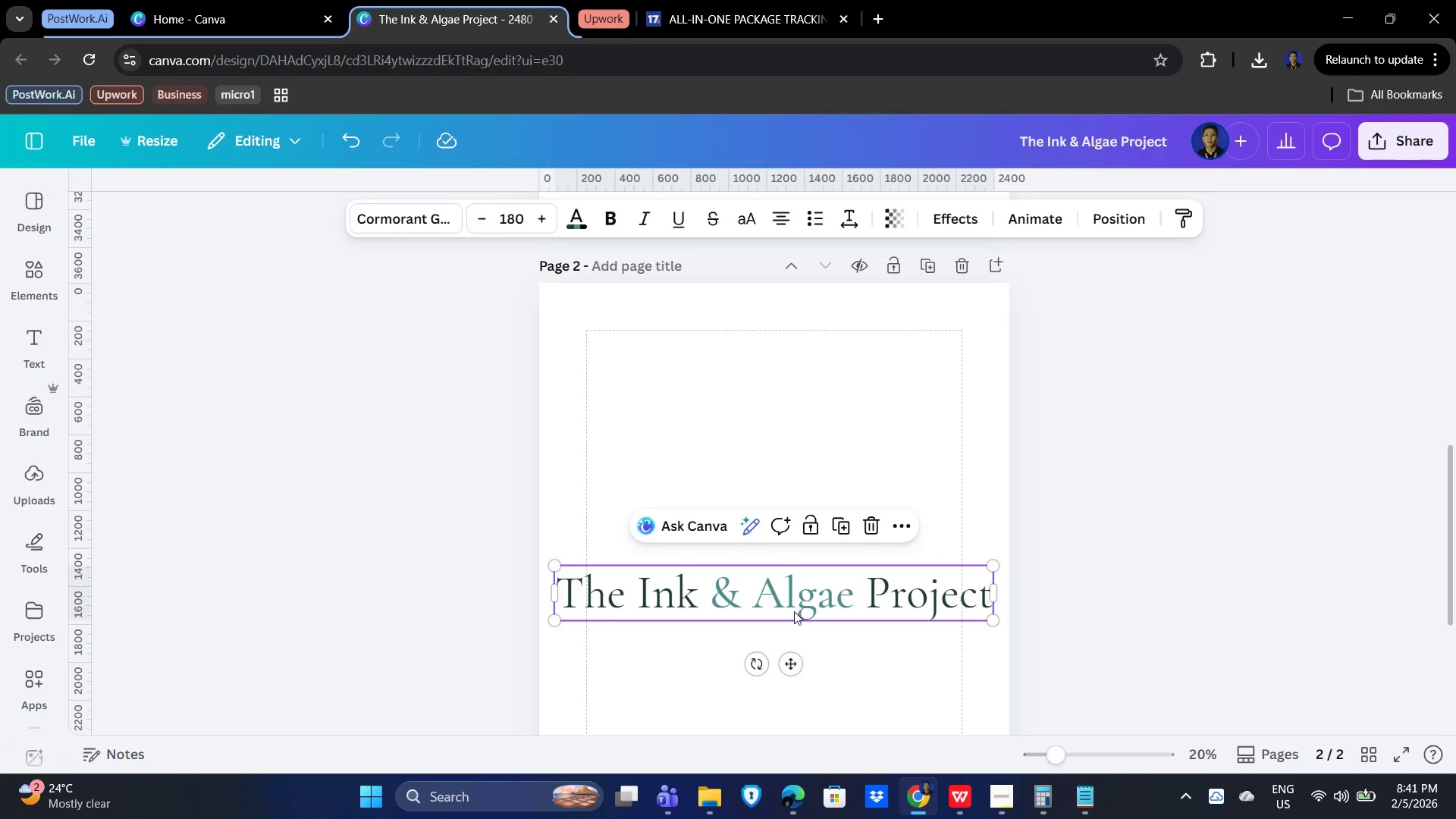 
left_click_drag(start_coordinate=[799, 668], to_coordinate=[802, 495])
 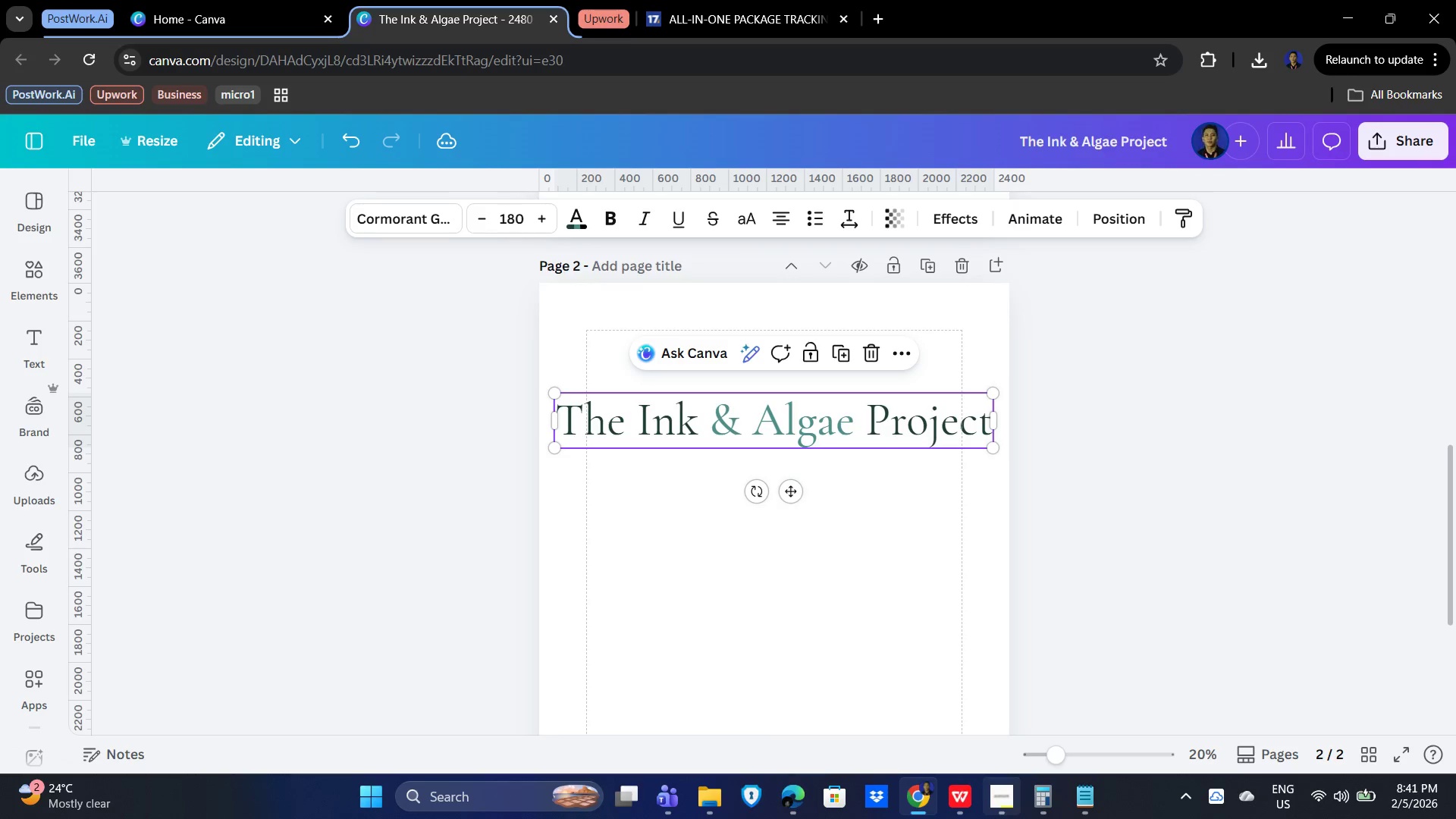 
left_click([998, 807])